 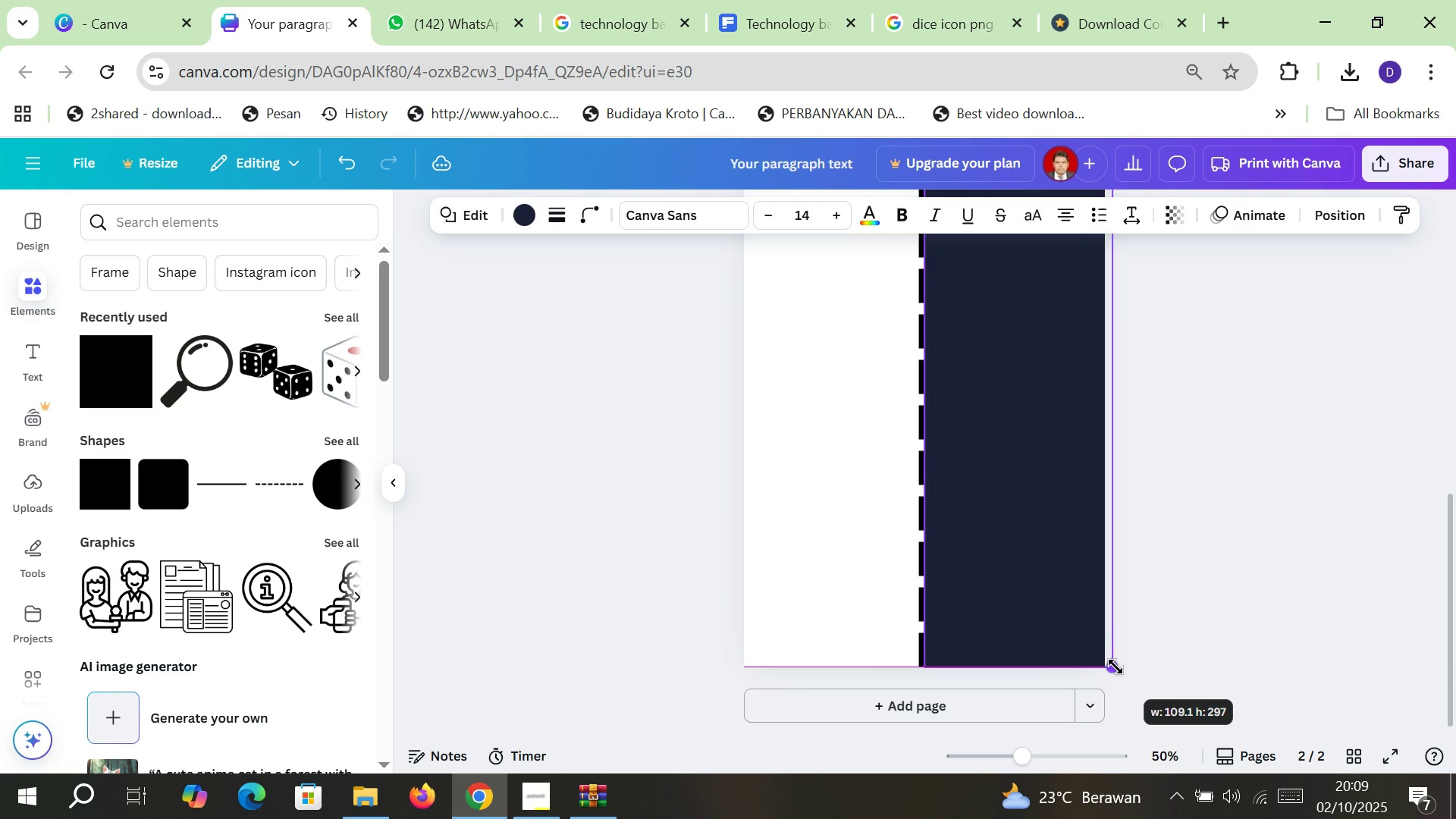 
left_click([532, 213])
 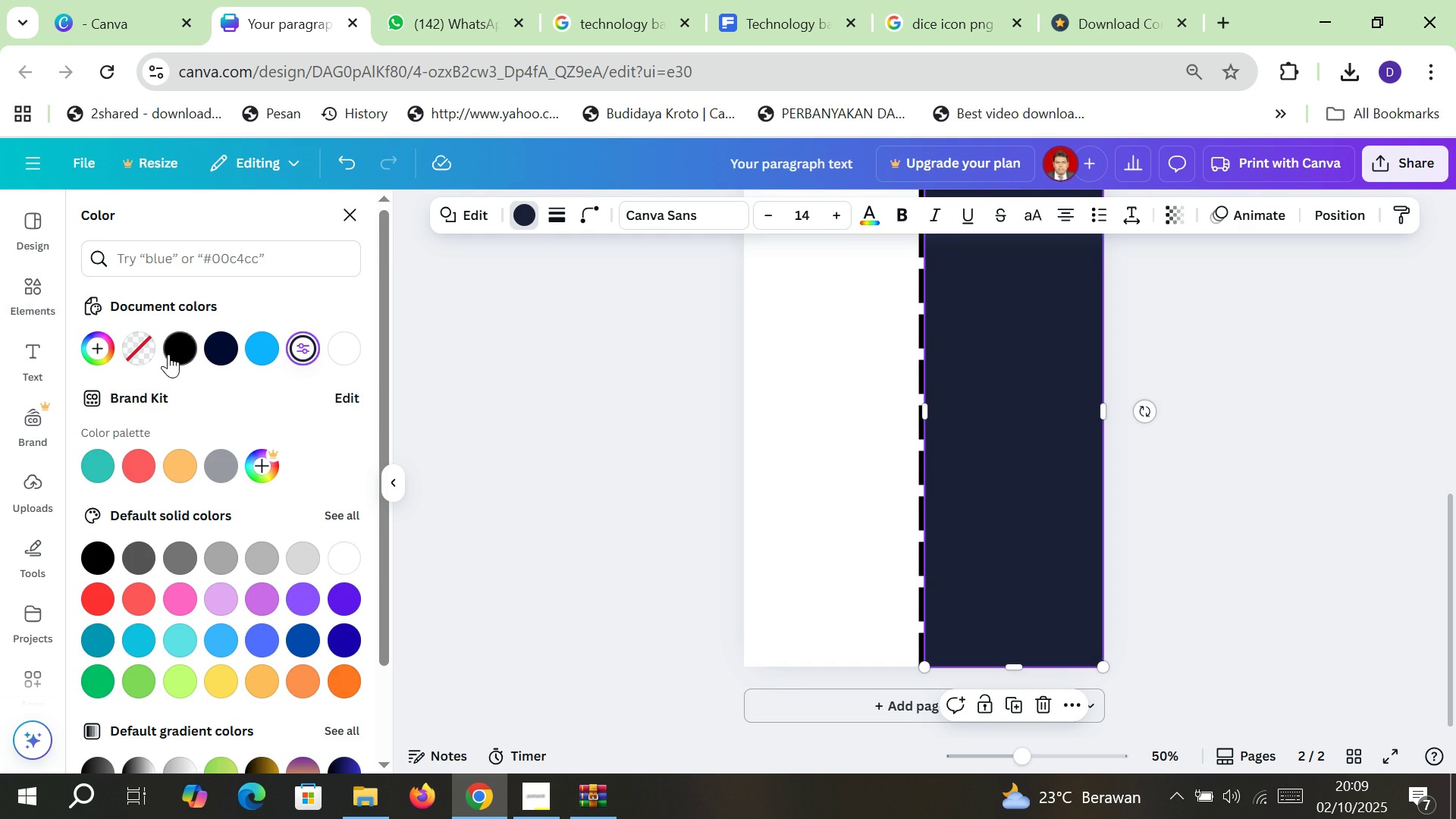 
left_click([182, 348])
 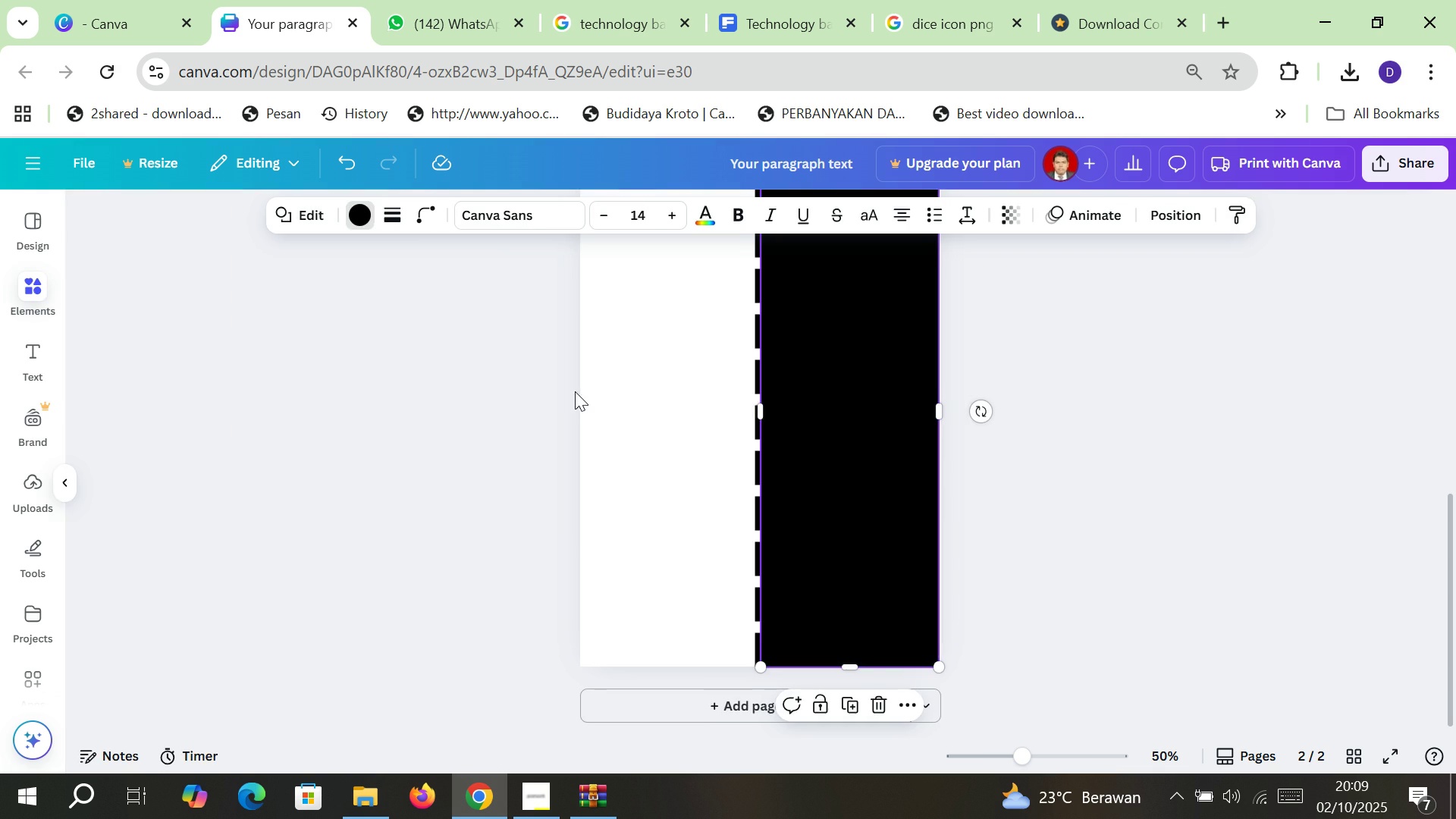 
left_click([575, 391])
 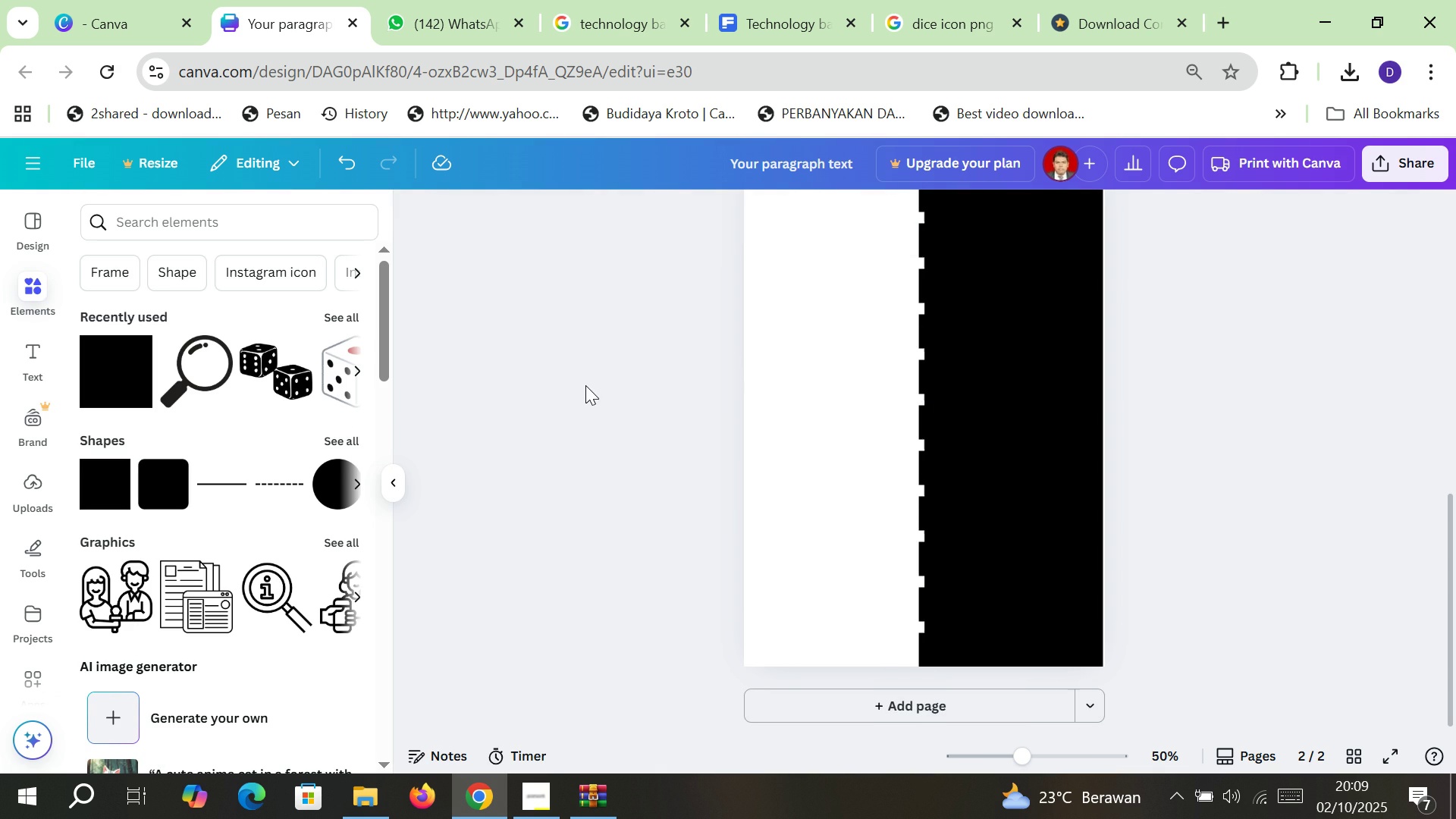 
double_click([585, 385])
 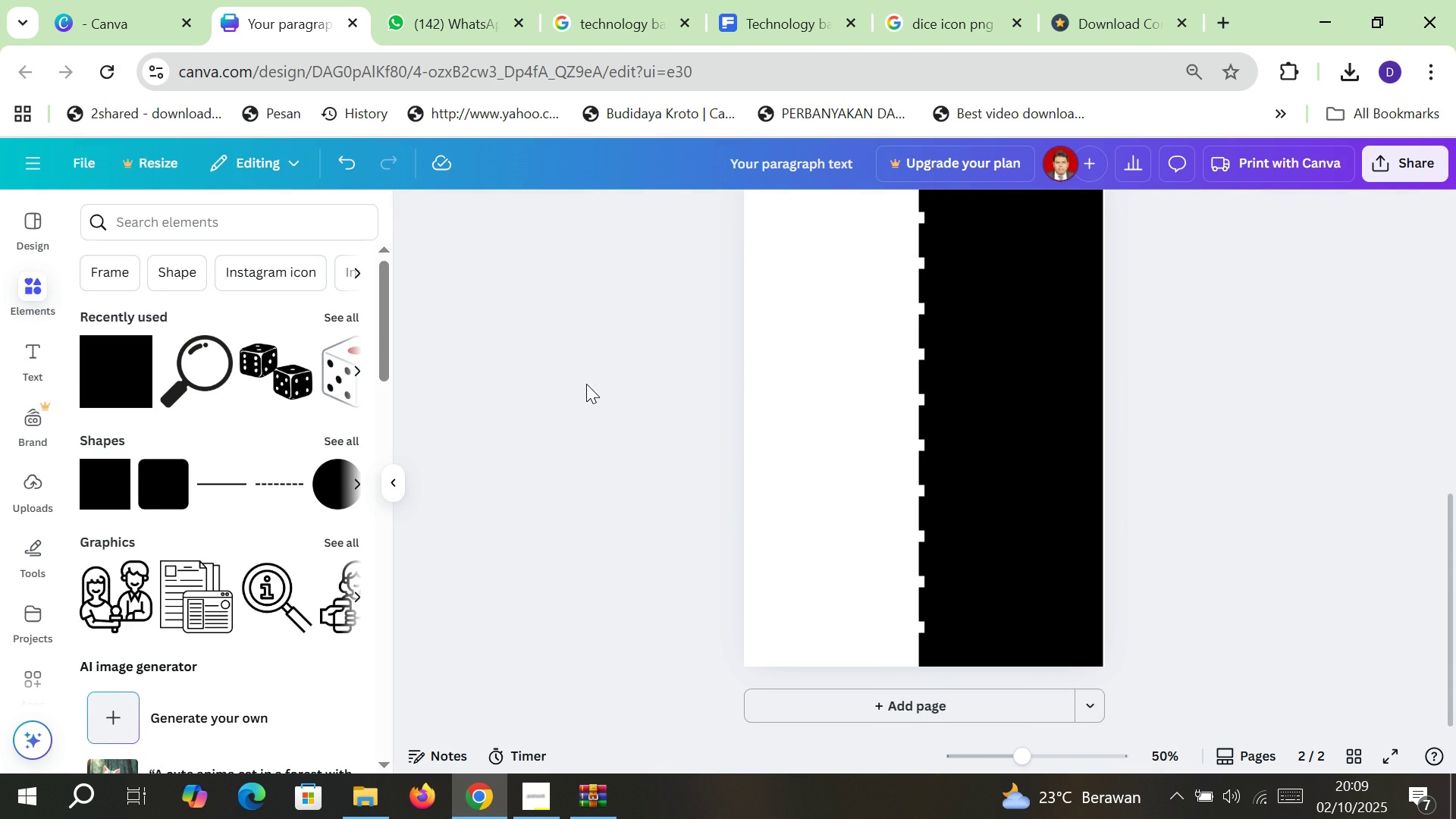 
triple_click([585, 385])
 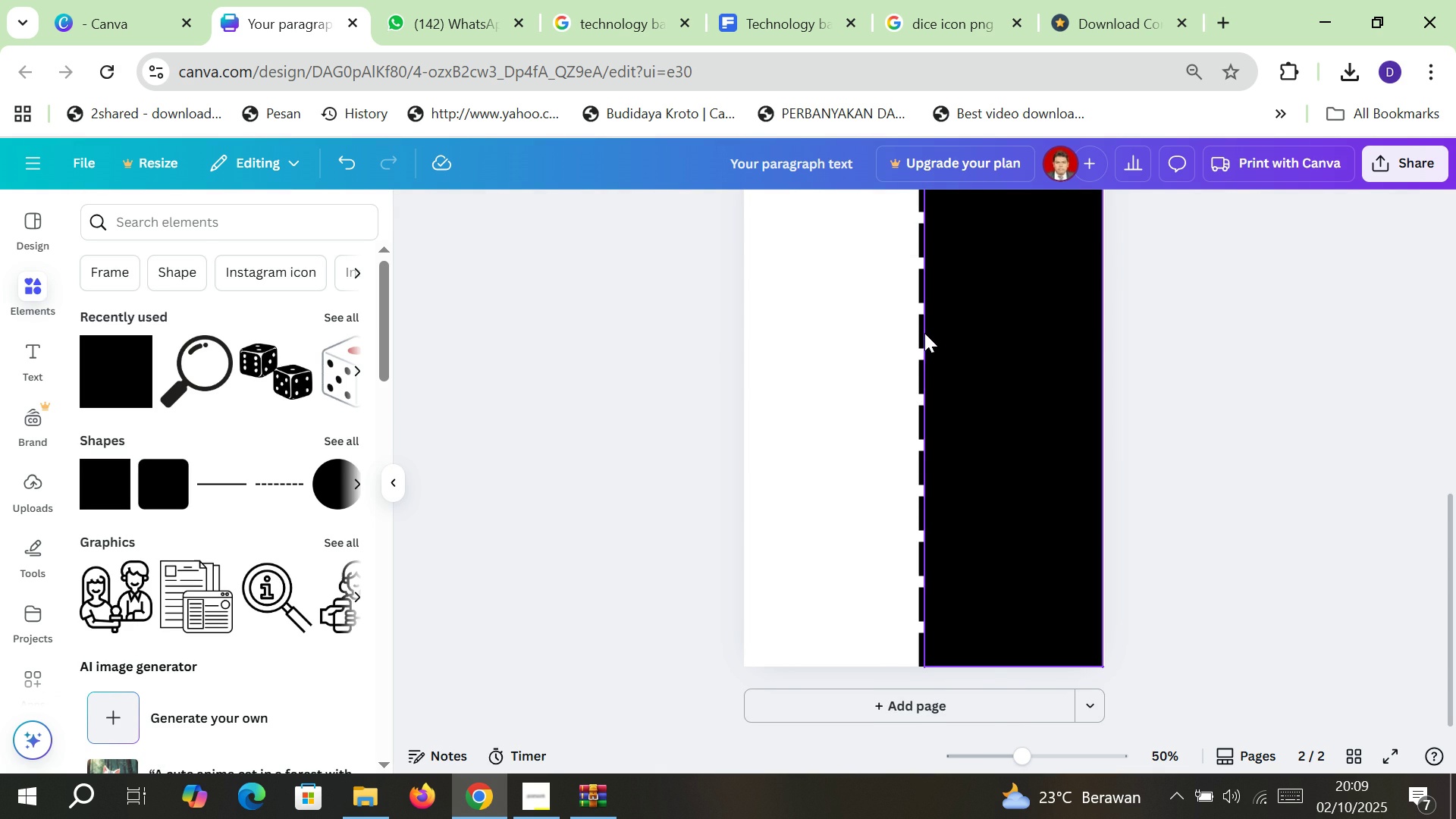 
double_click([921, 333])
 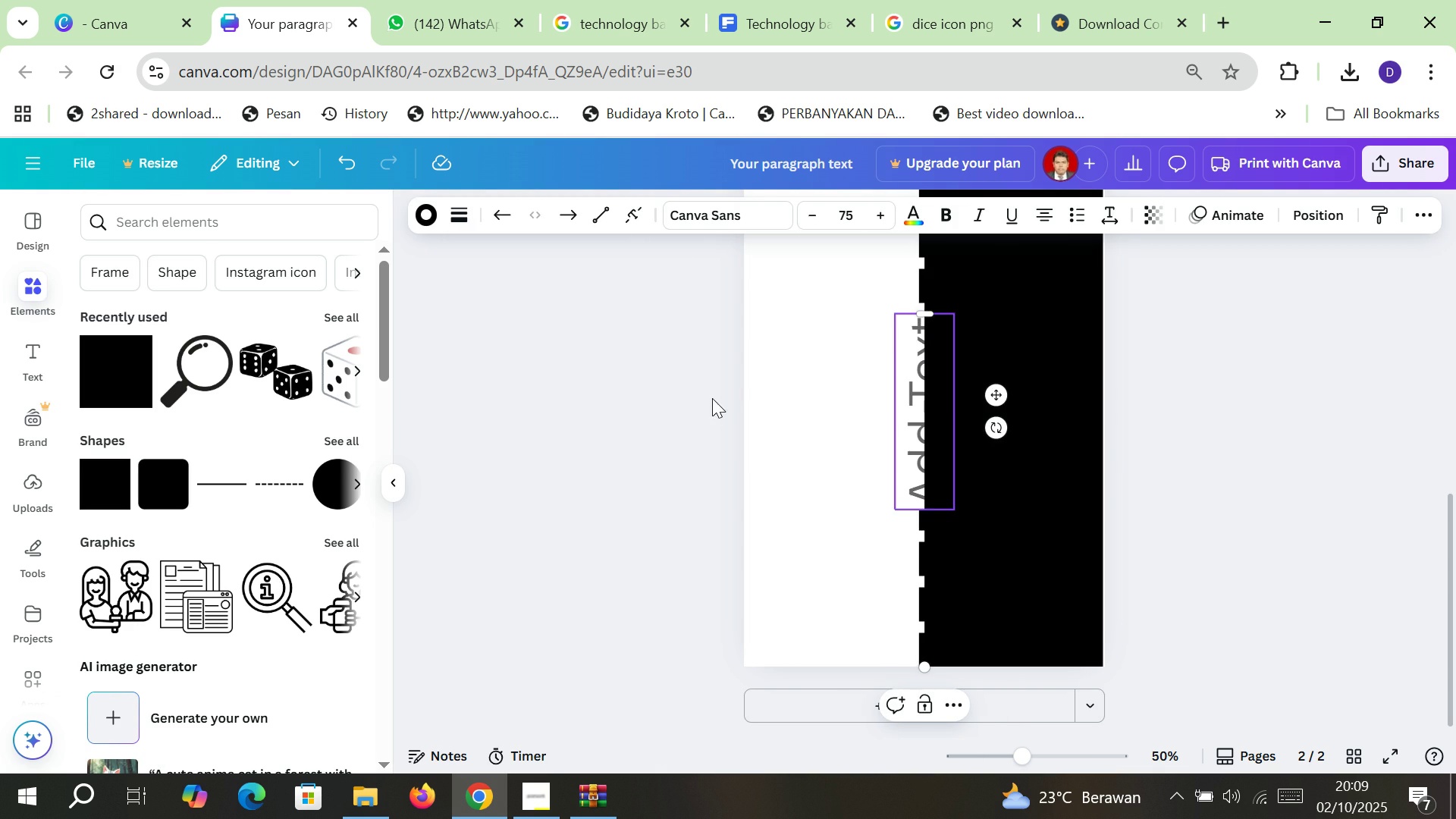 
left_click([712, 398])
 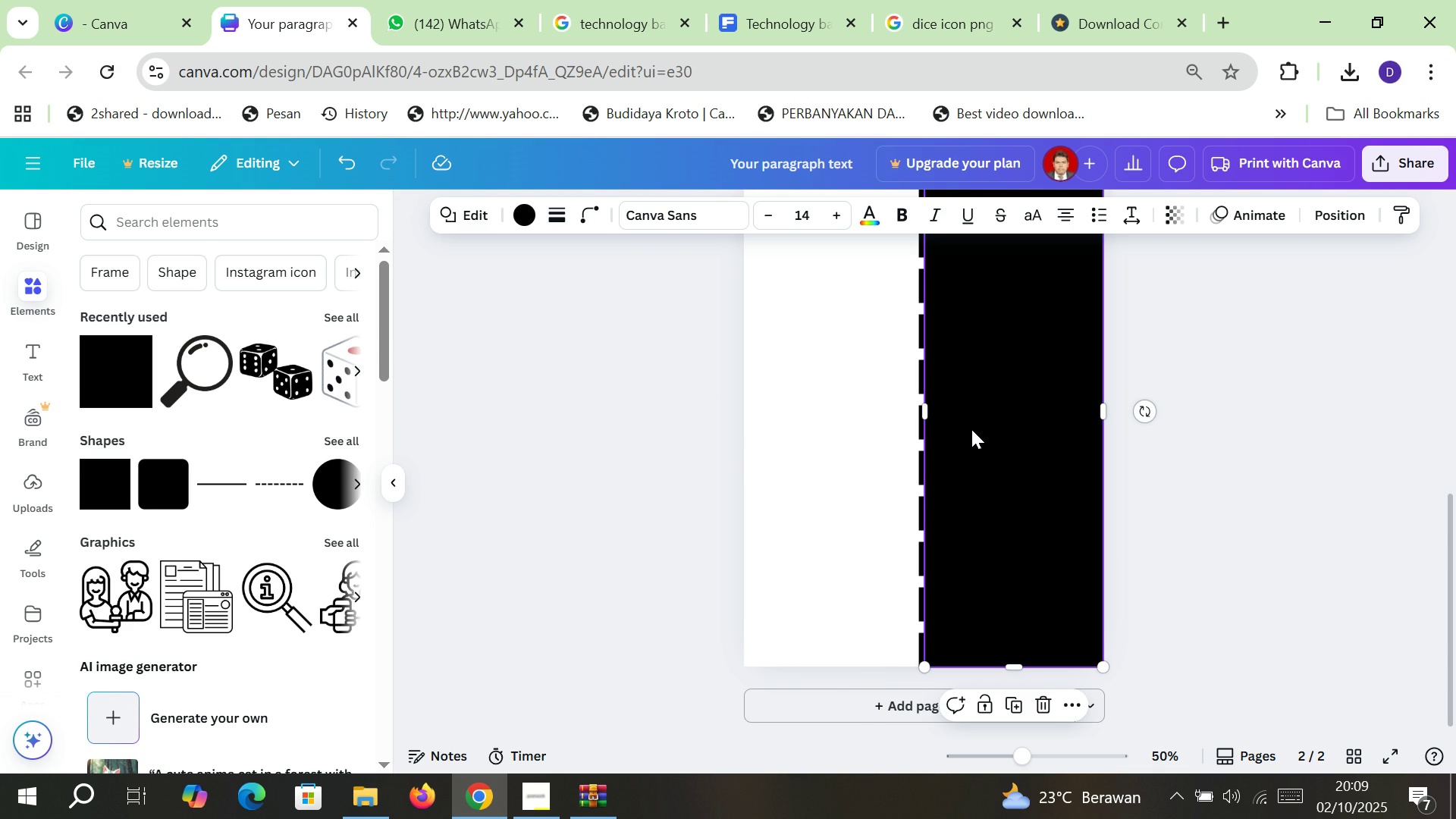 
left_click([971, 429])